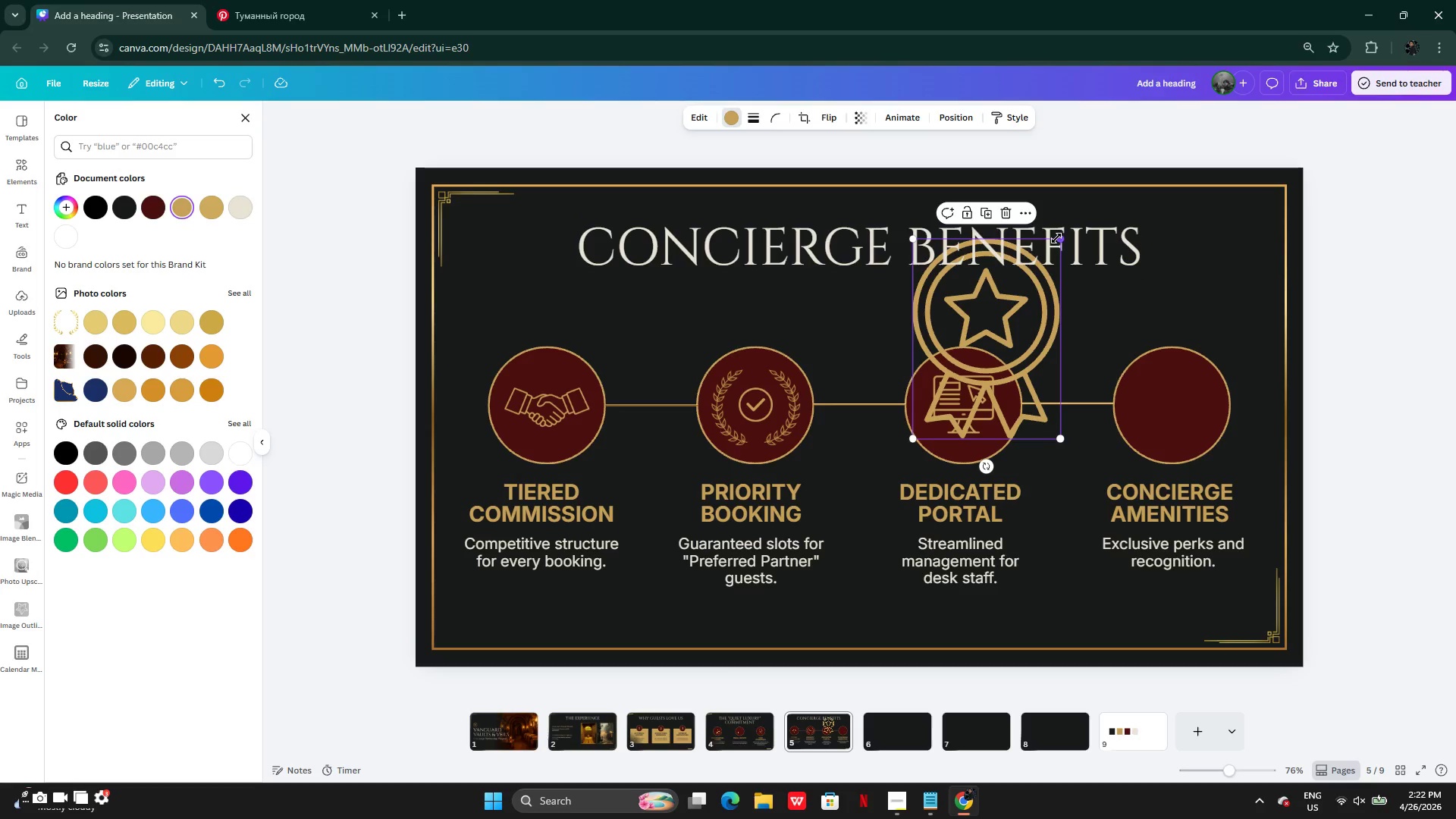 
left_click_drag(start_coordinate=[1056, 238], to_coordinate=[993, 406])
 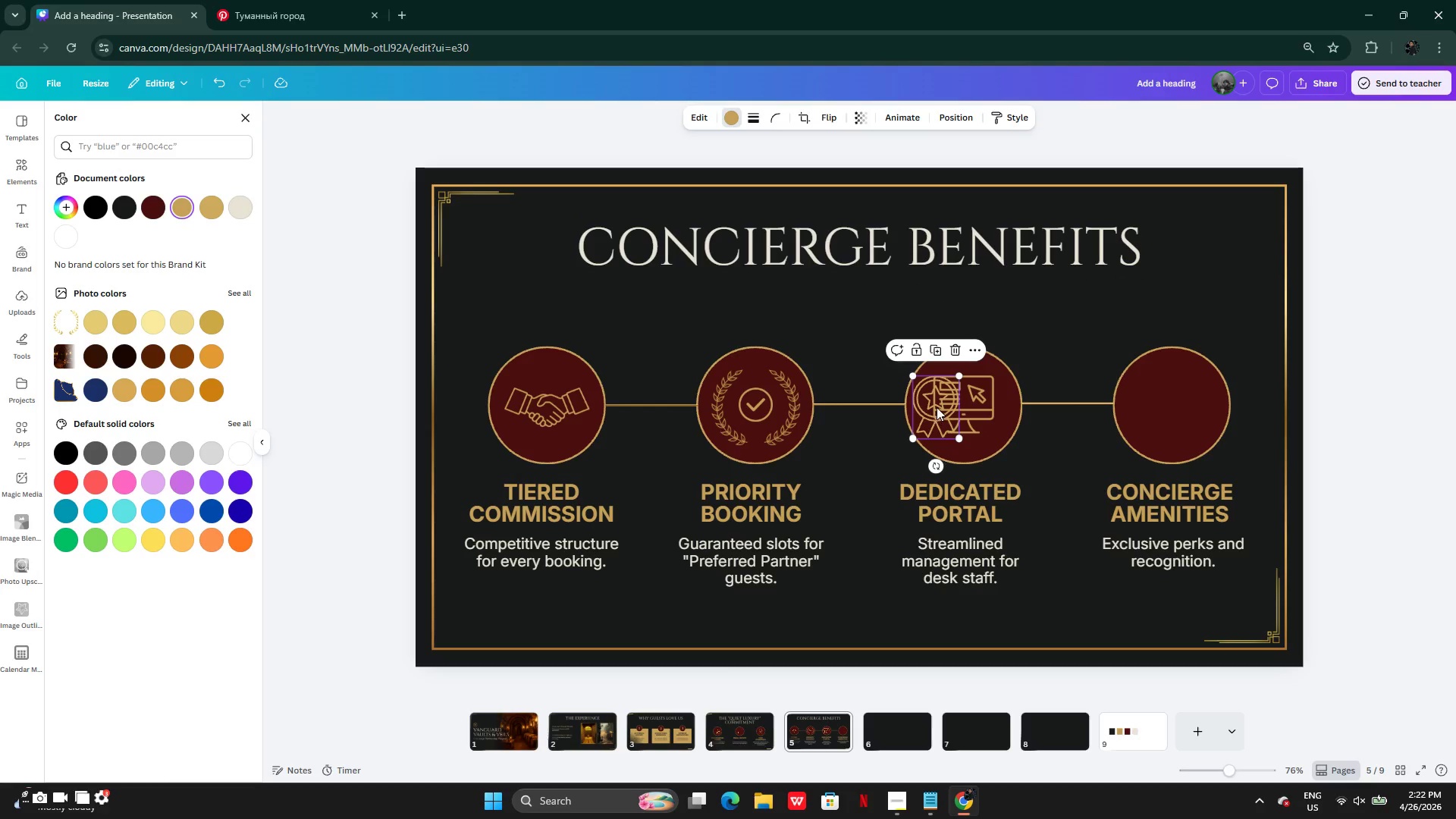 
left_click_drag(start_coordinate=[937, 407], to_coordinate=[1175, 403])
 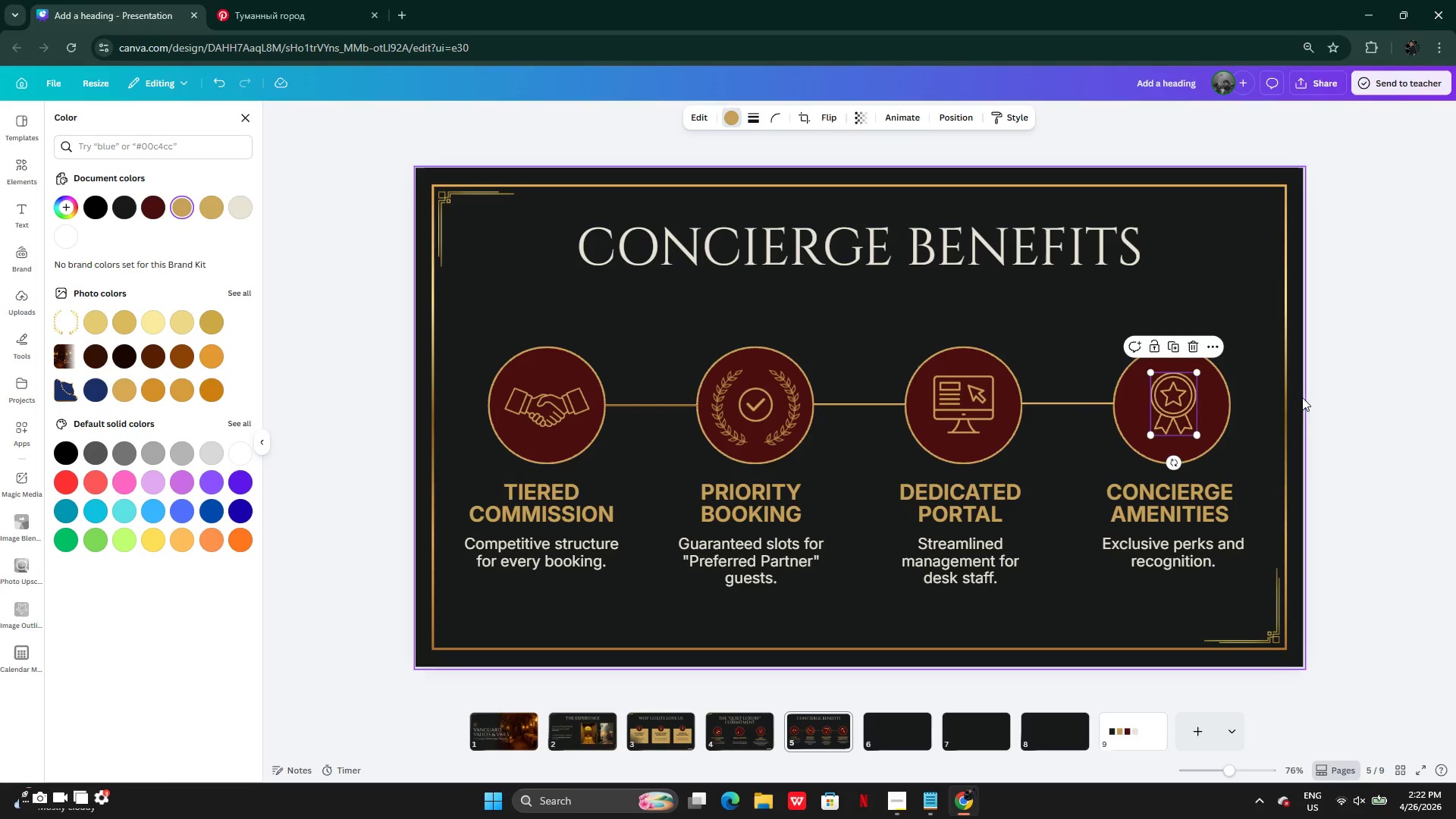 
left_click([1312, 396])
 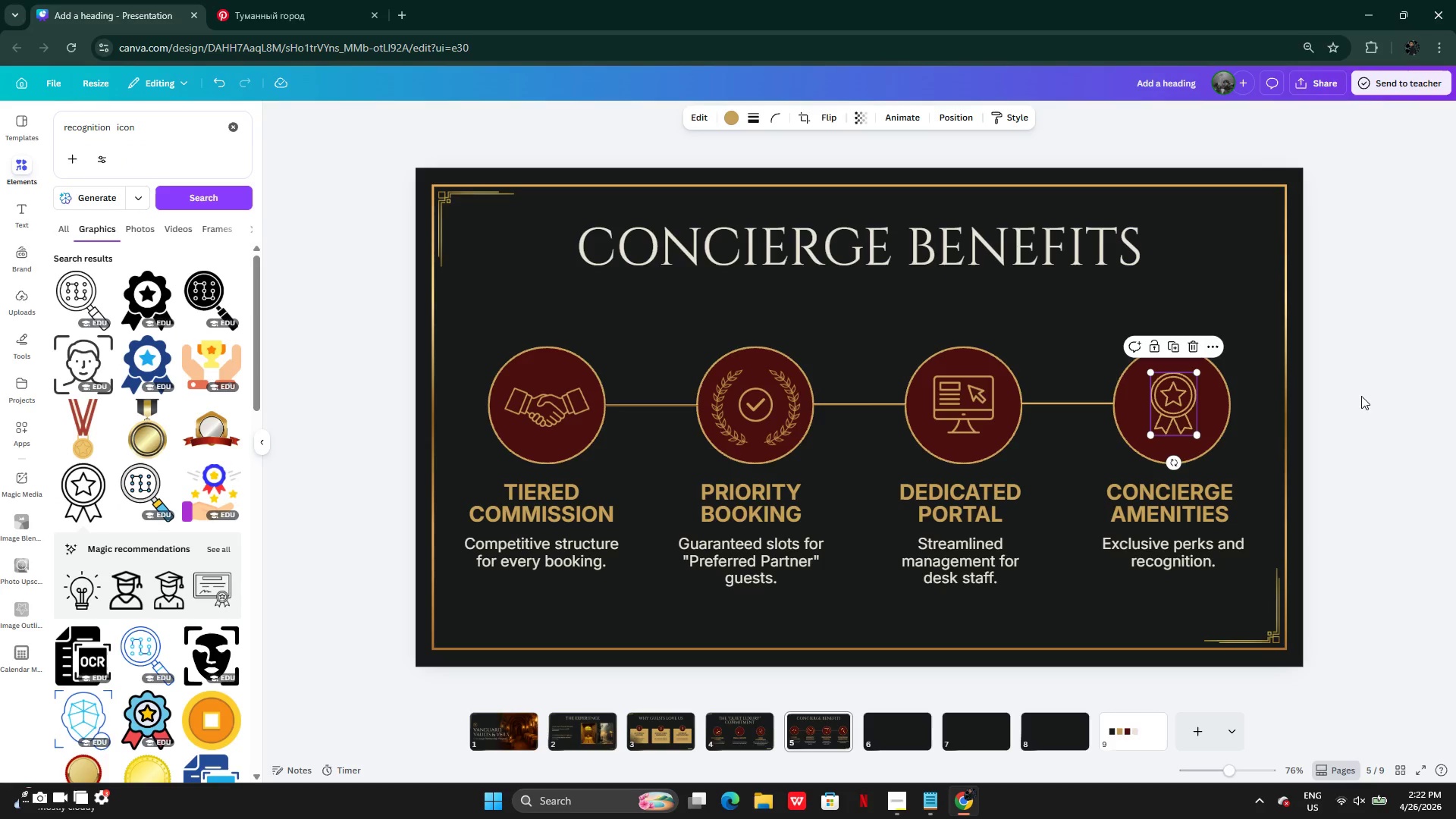 
left_click([1362, 396])
 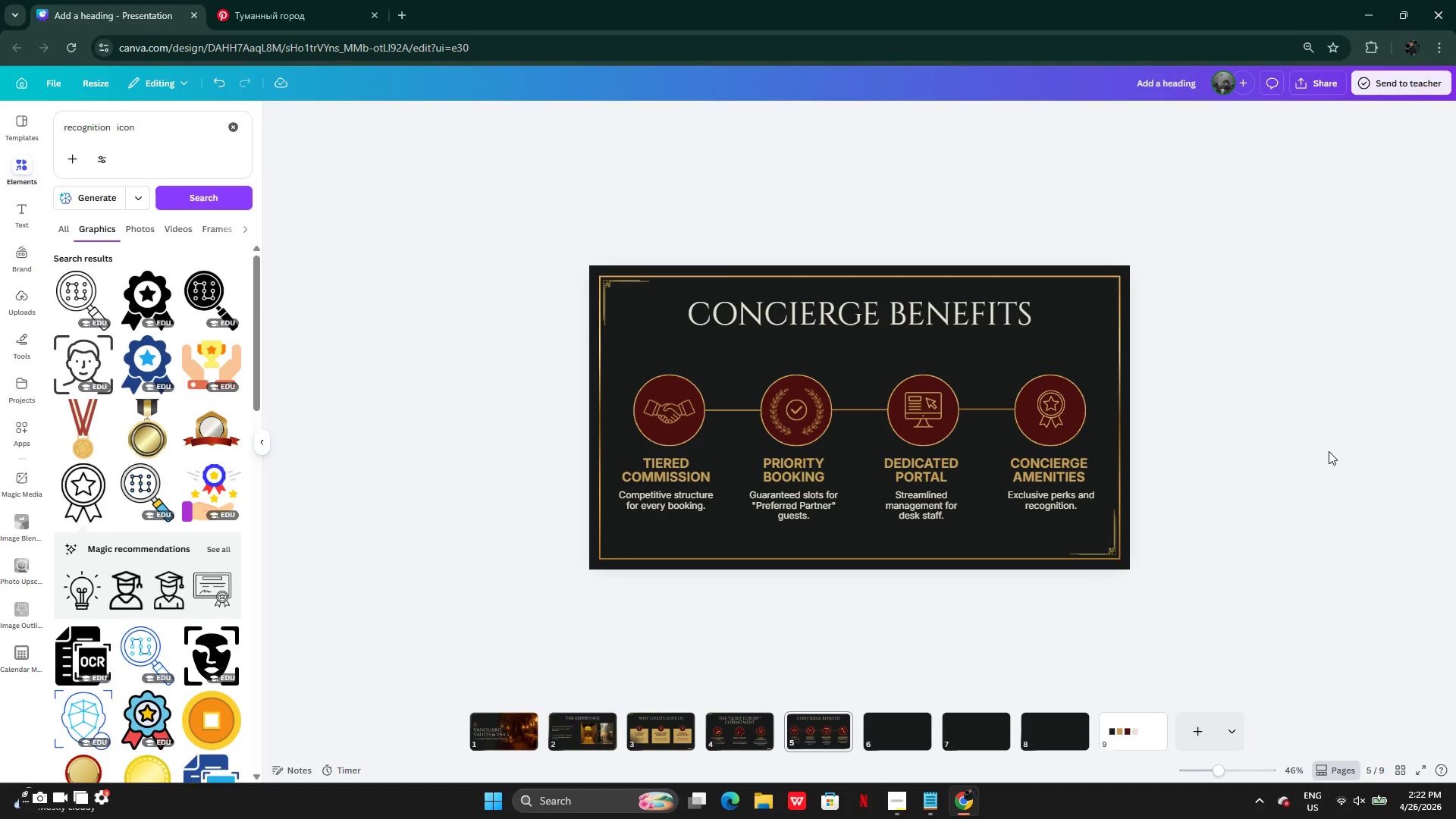 
wait(18.62)
 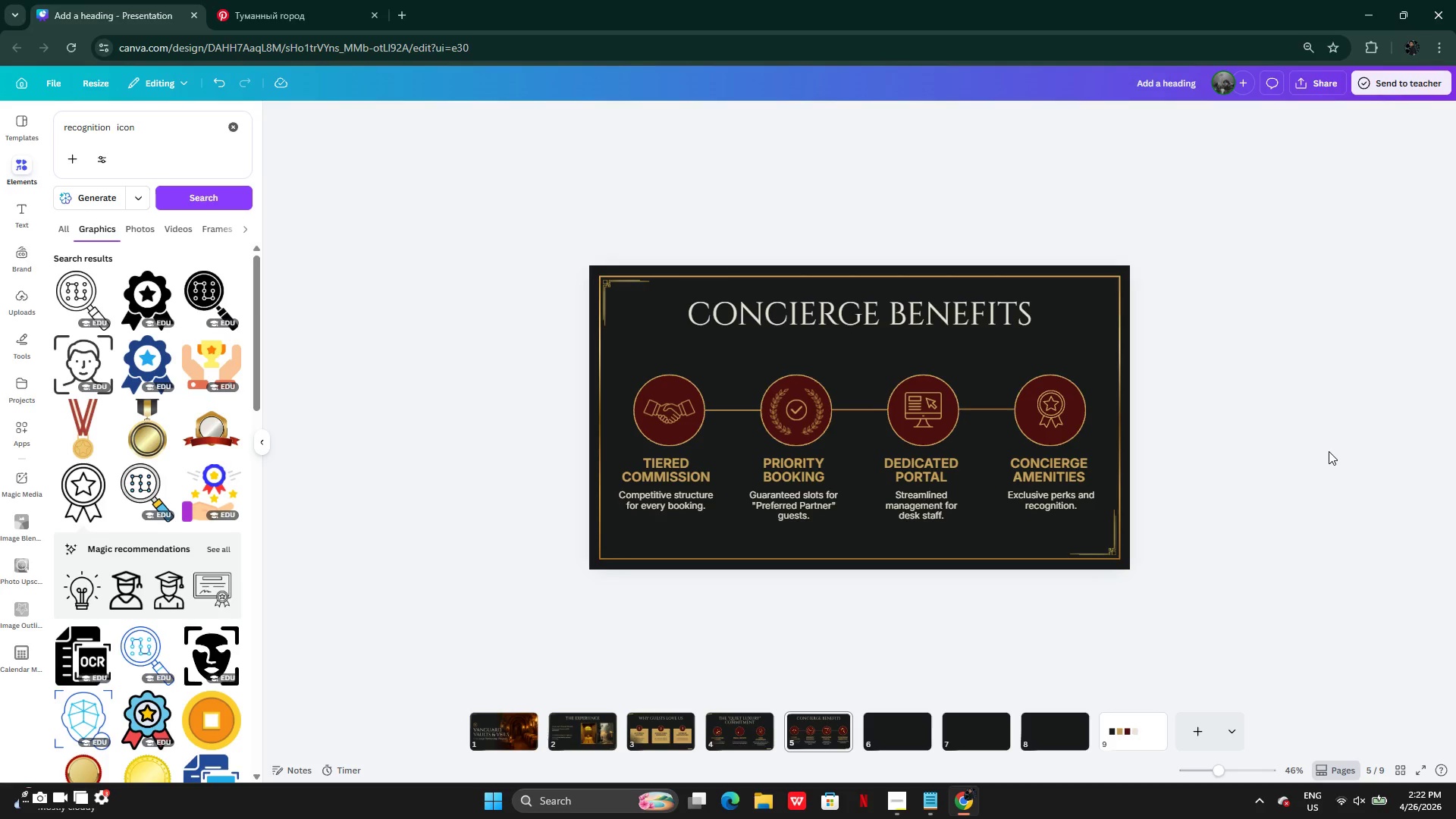 
double_click([613, 514])
 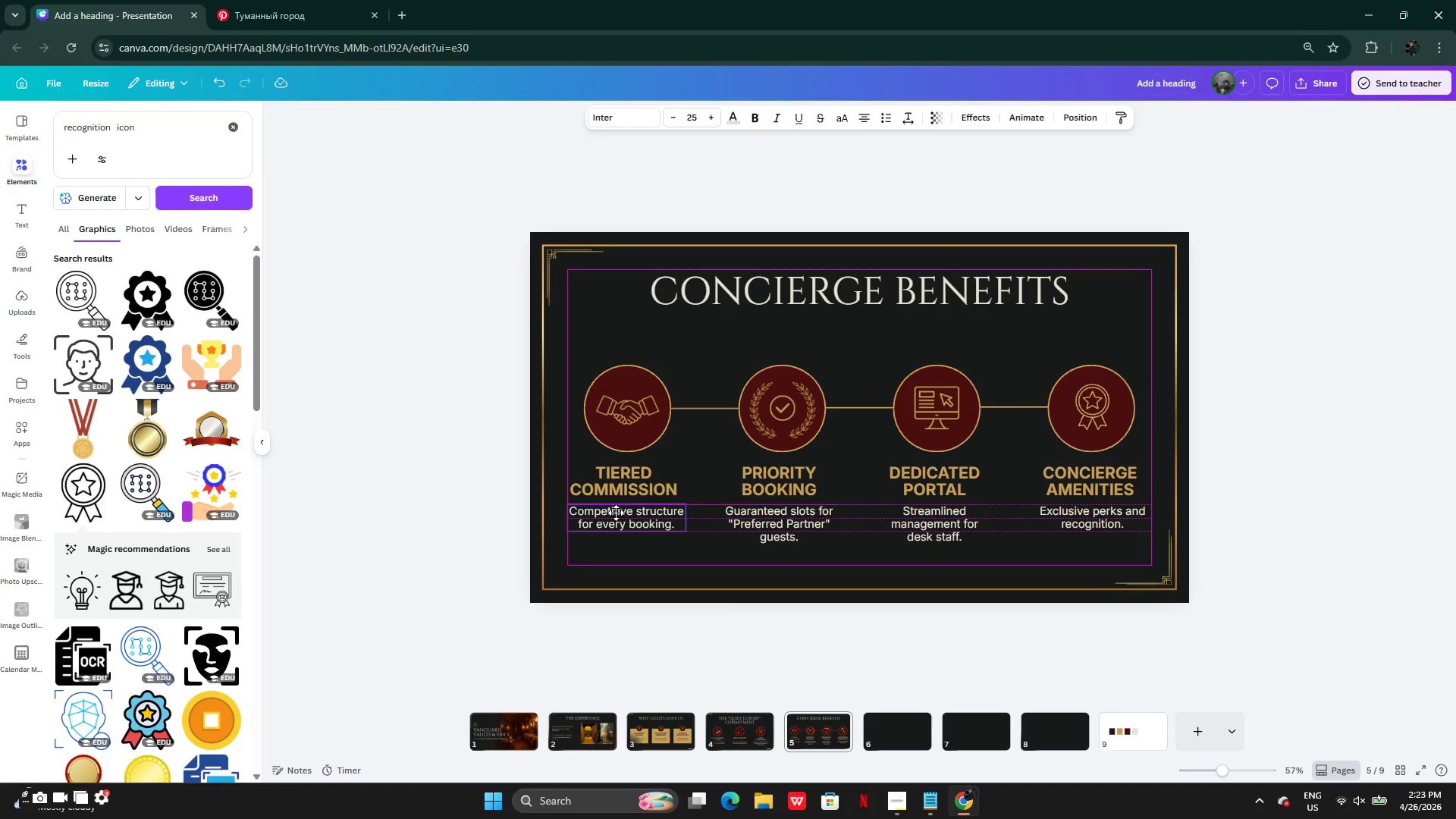 
key(Control+Z)
 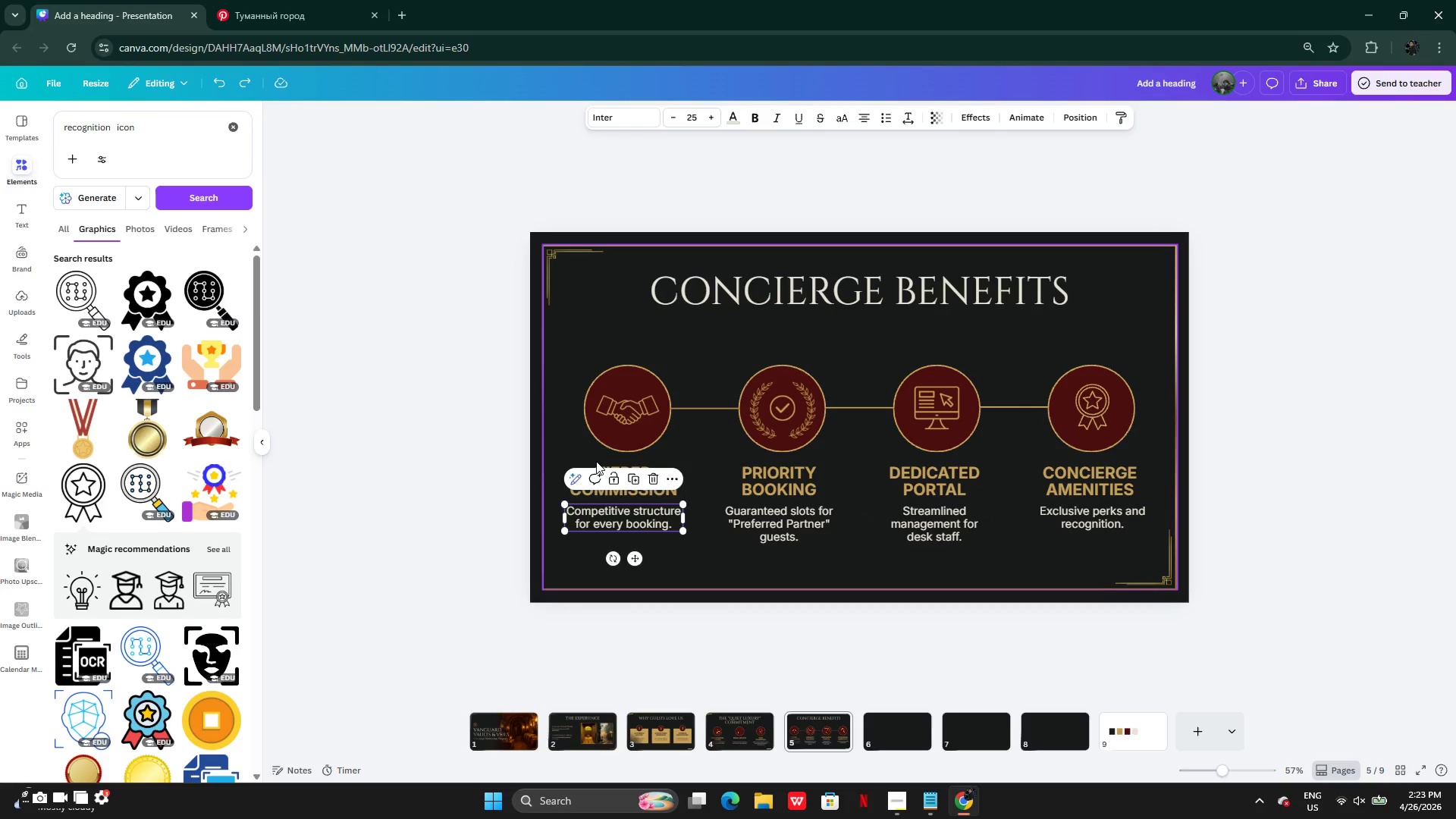 
key(Control+Z)
 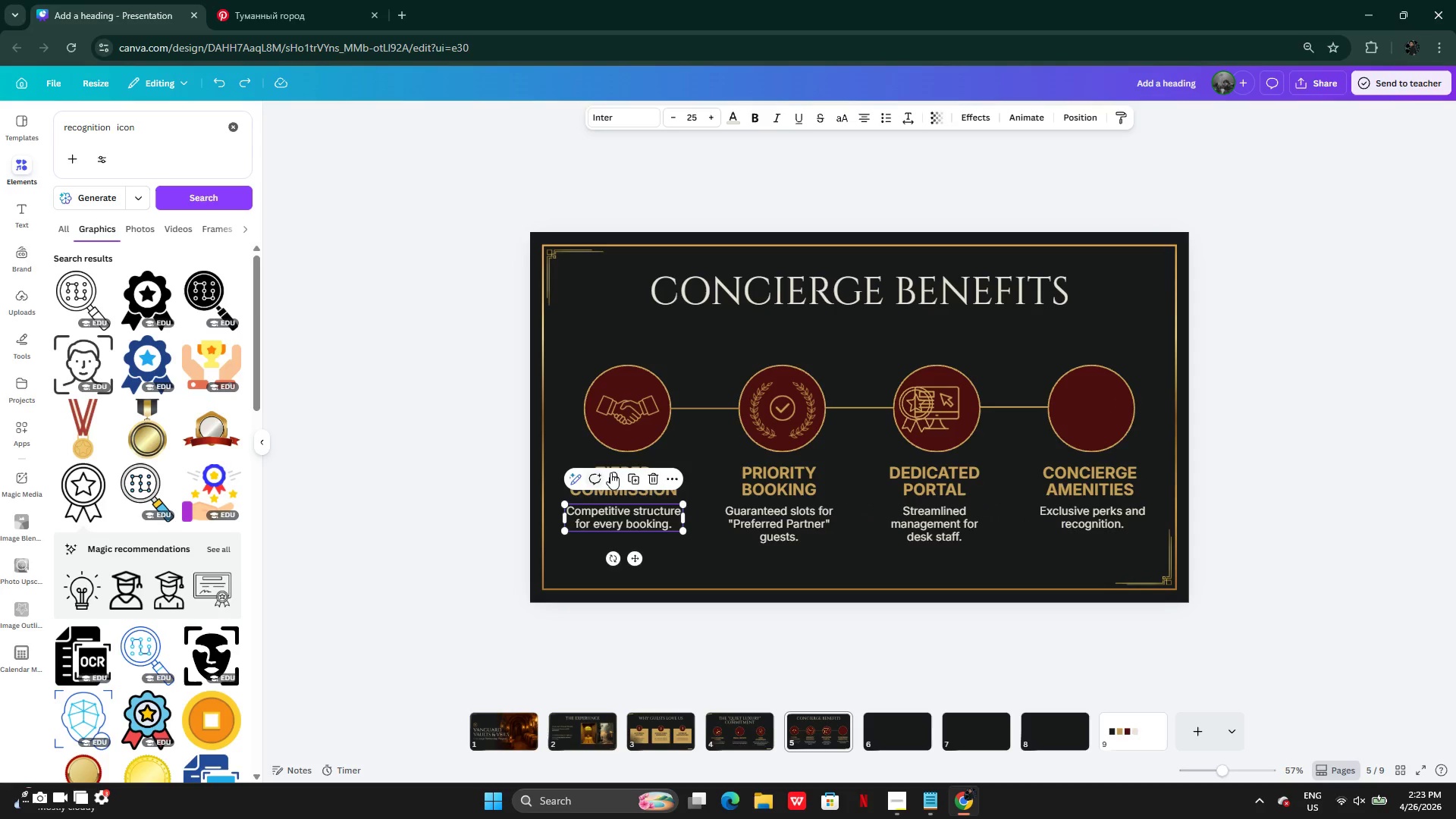 
key(Control+Y)
 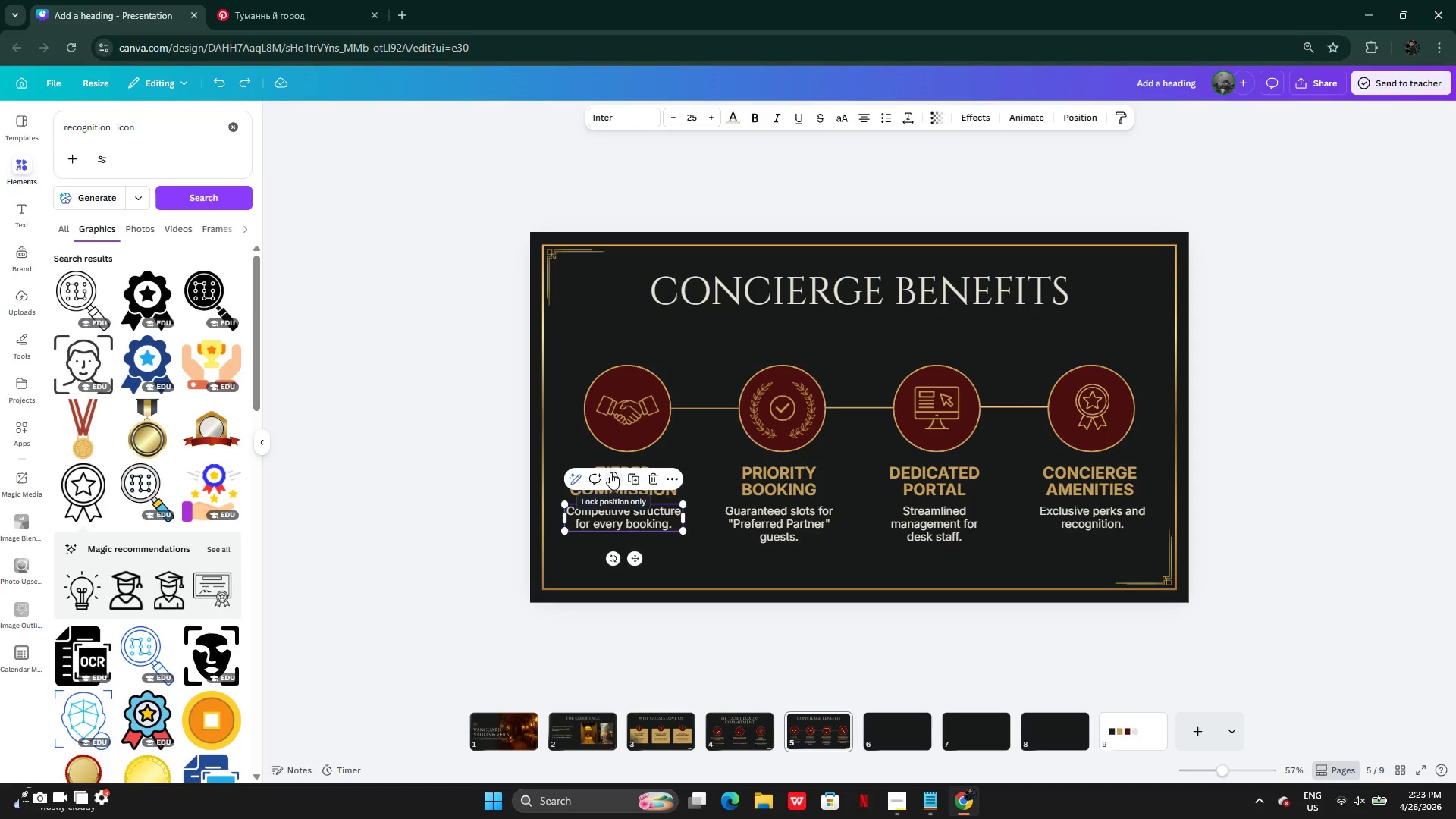 
key(Control+Y)
 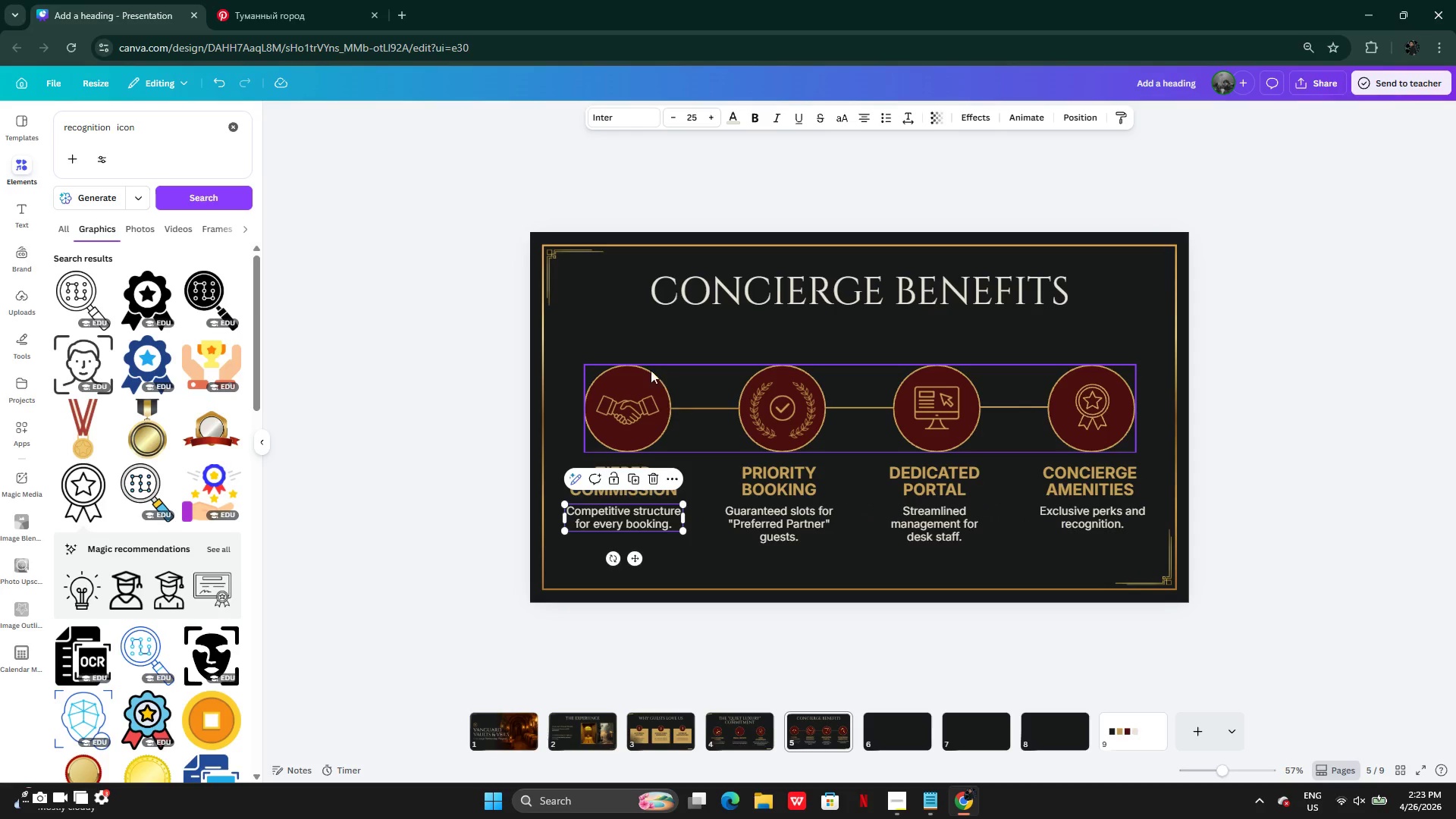 
left_click([626, 328])
 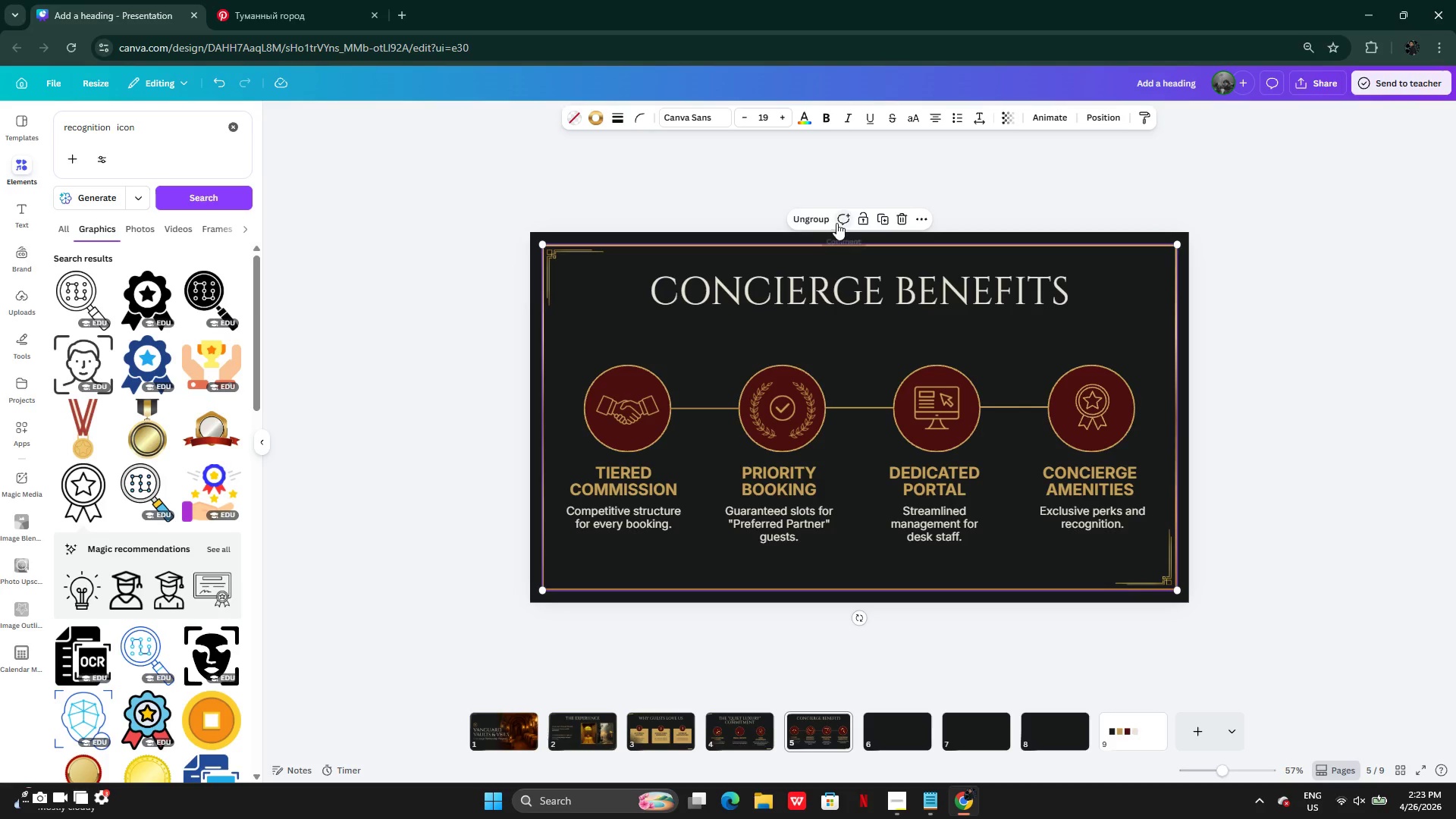 
left_click([861, 219])
 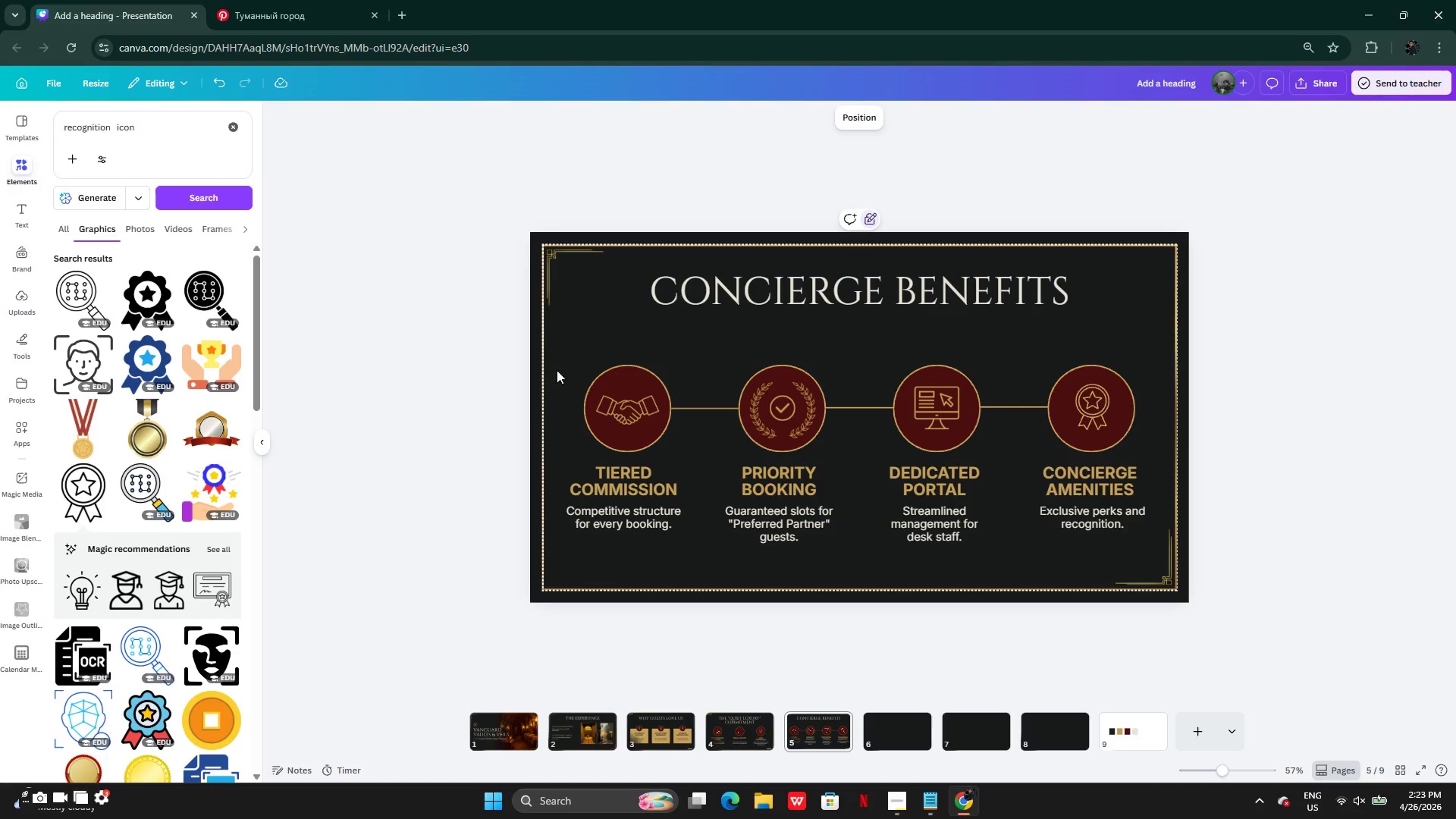 
left_click_drag(start_coordinate=[555, 372], to_coordinate=[1159, 538])
 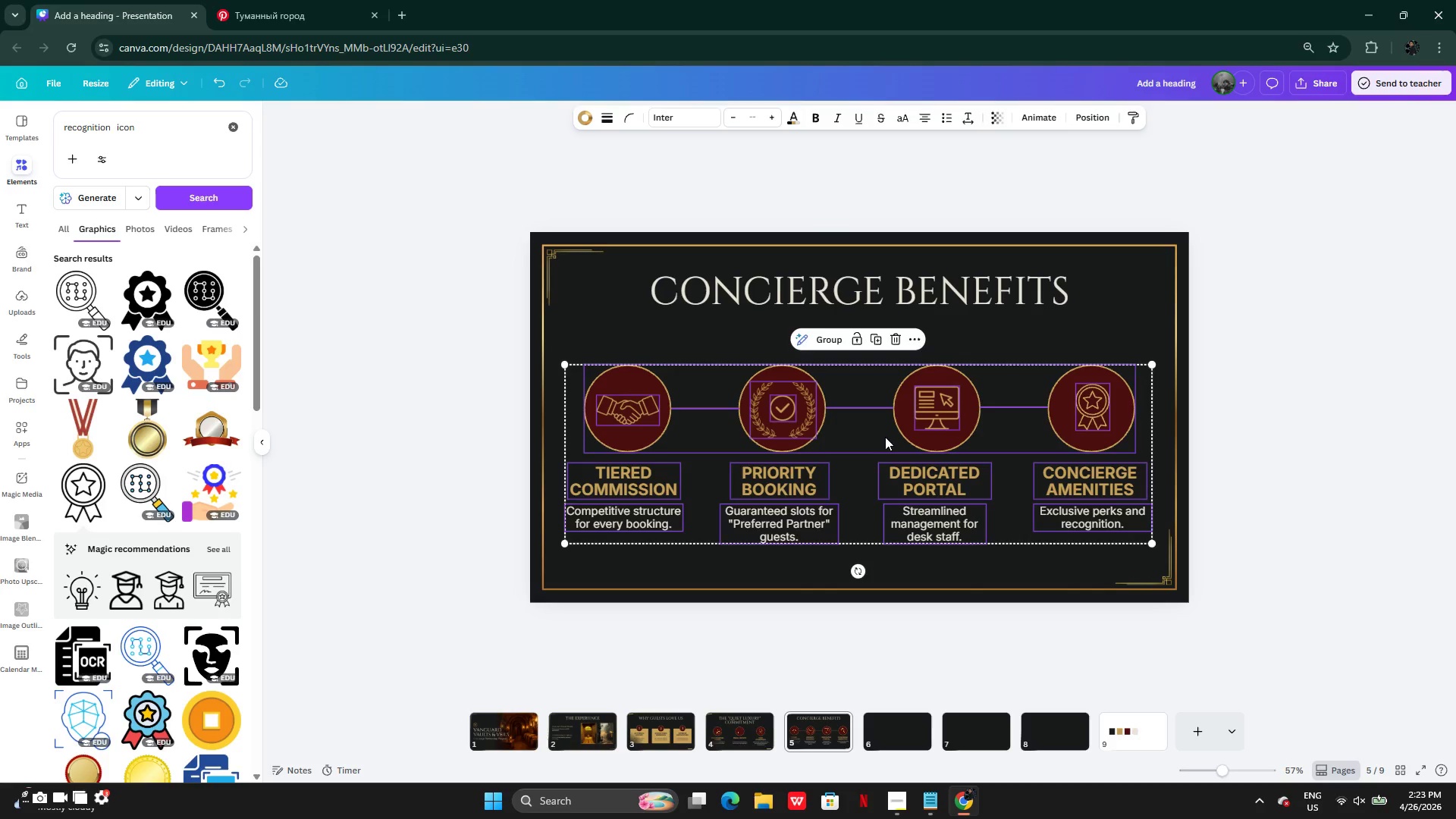 
left_click_drag(start_coordinate=[880, 435], to_coordinate=[884, 413])
 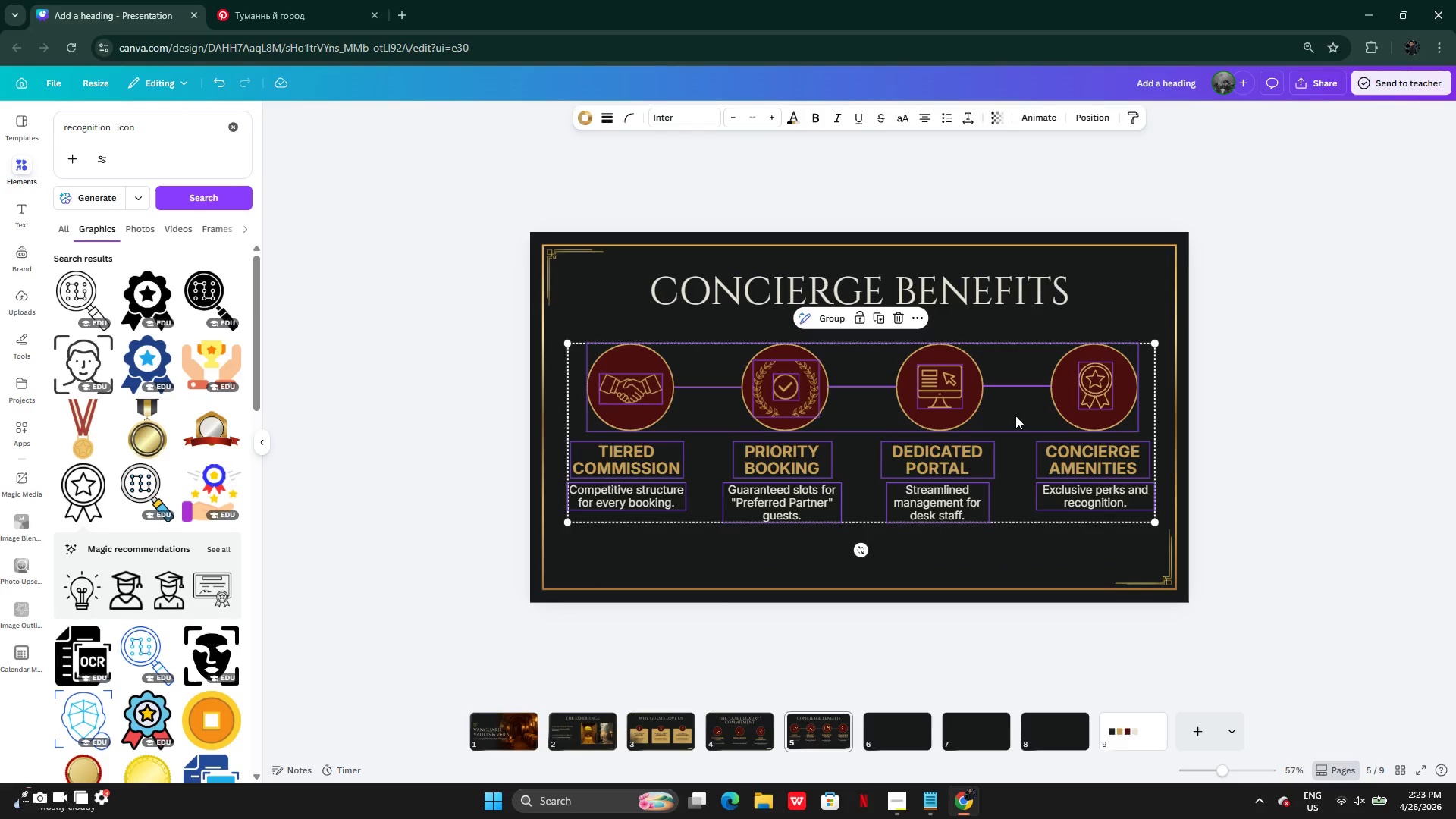 
left_click_drag(start_coordinate=[864, 395], to_coordinate=[862, 403])
 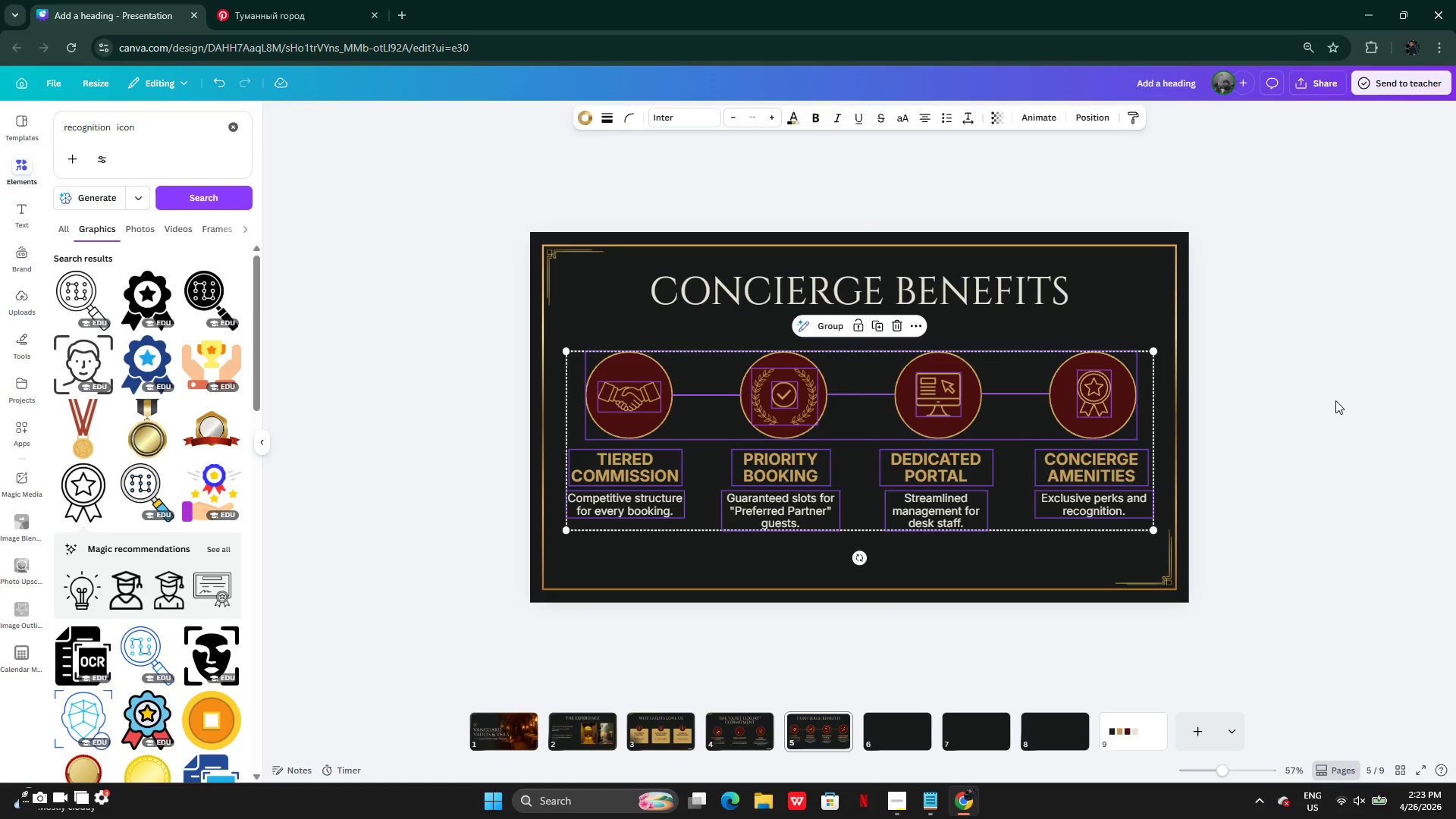 
left_click([1335, 400])
 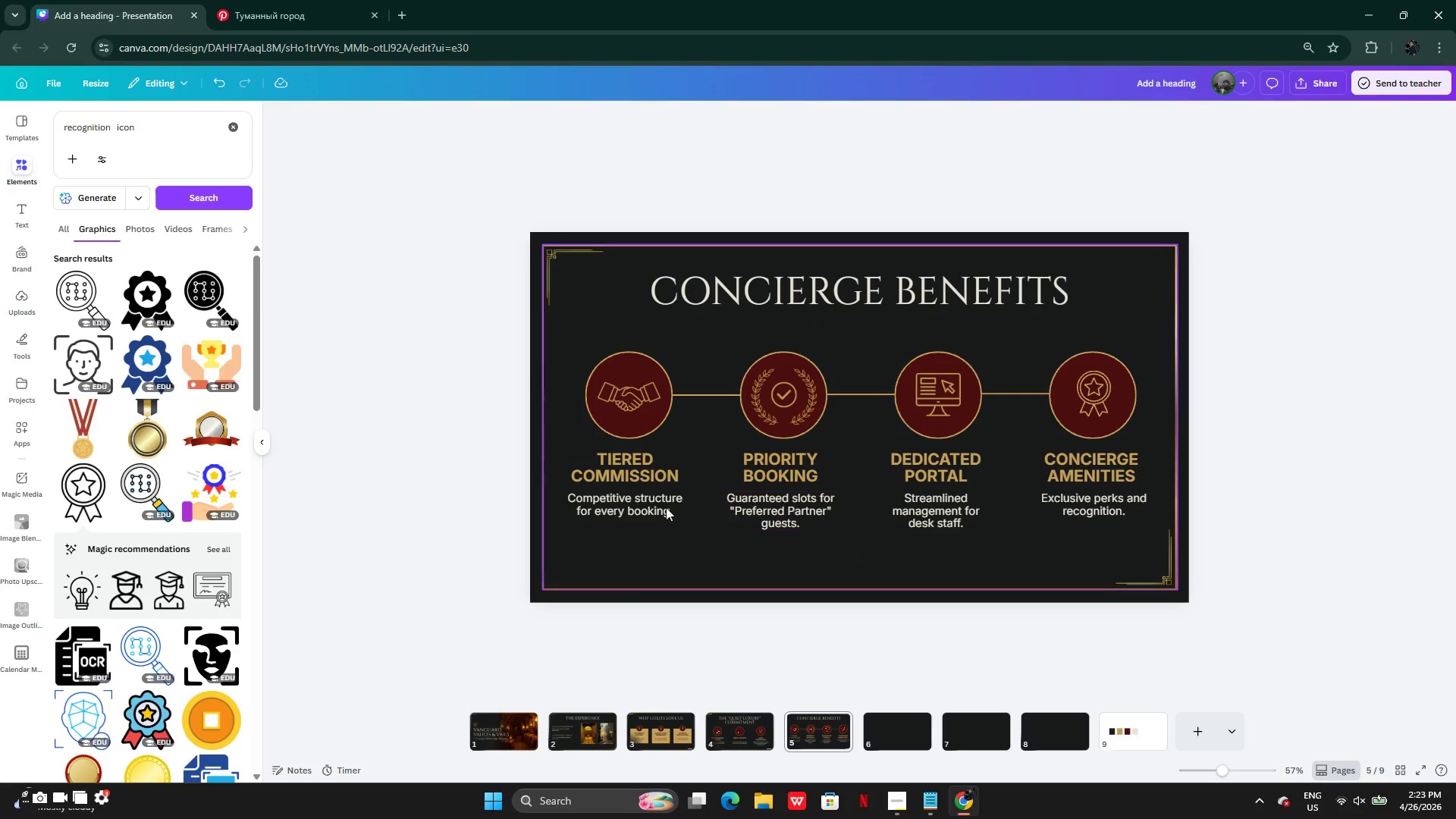 
left_click([611, 510])
 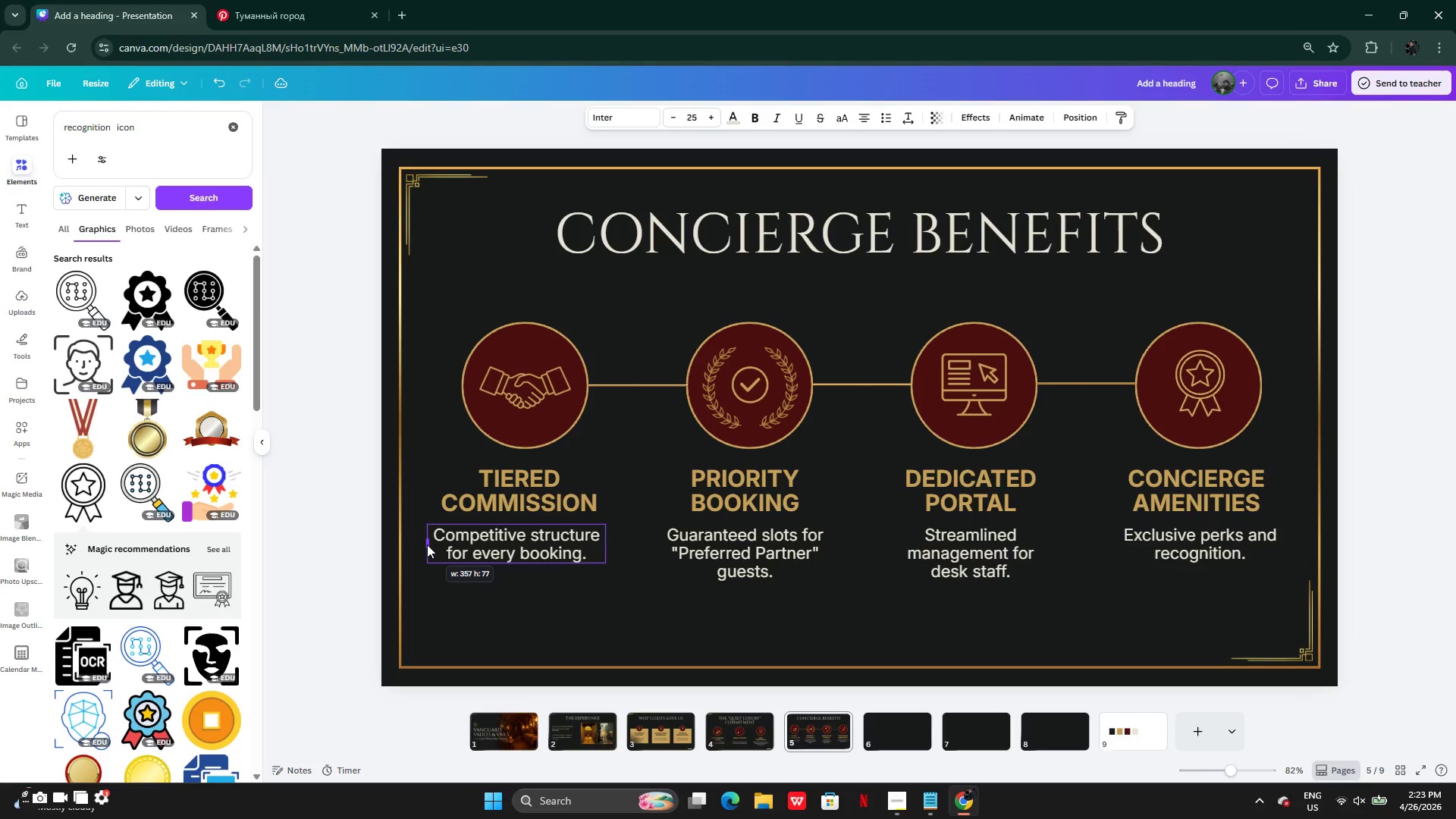 
wait(5.3)
 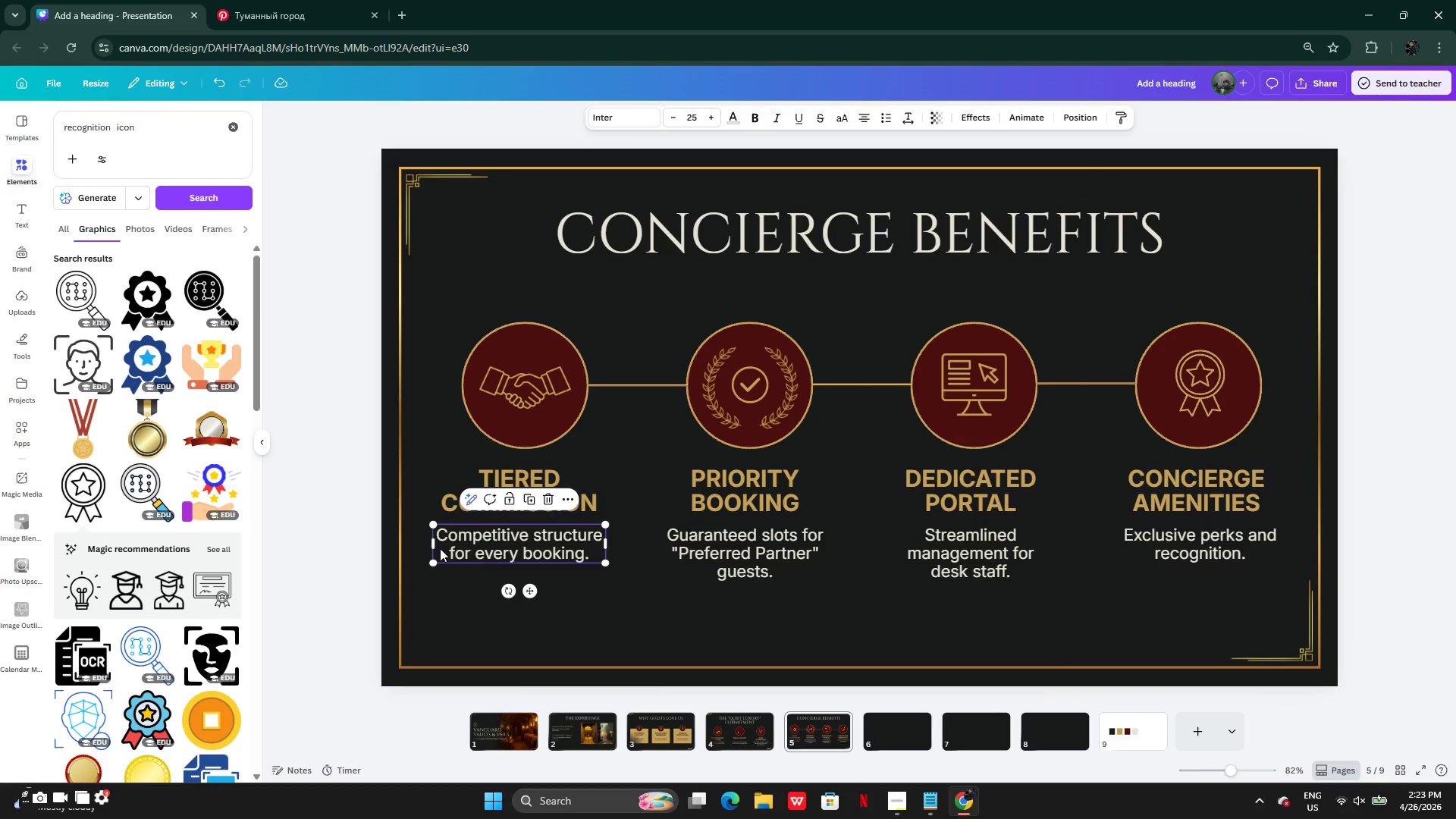 
left_click([432, 544])
 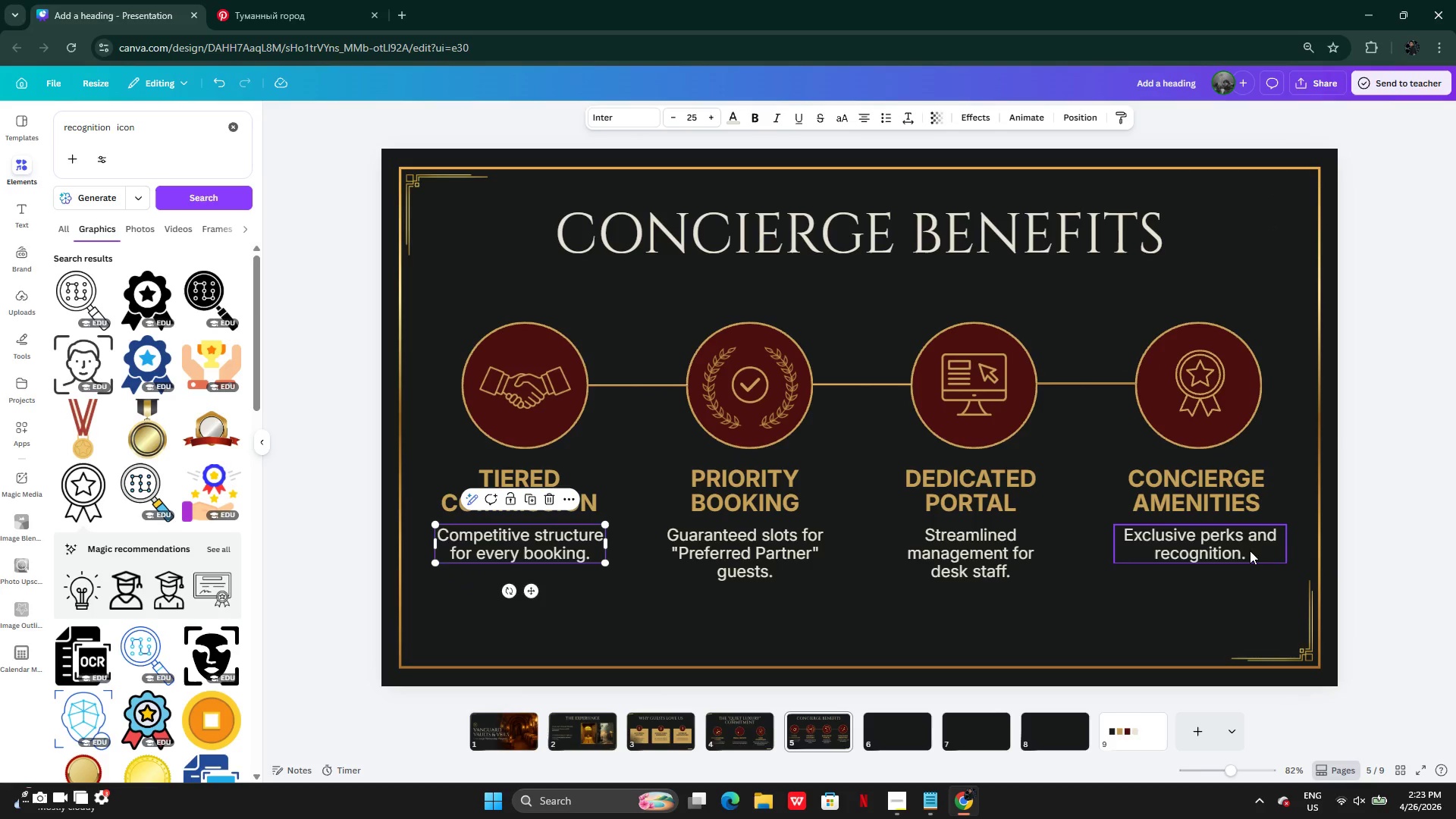 
left_click([1259, 550])
 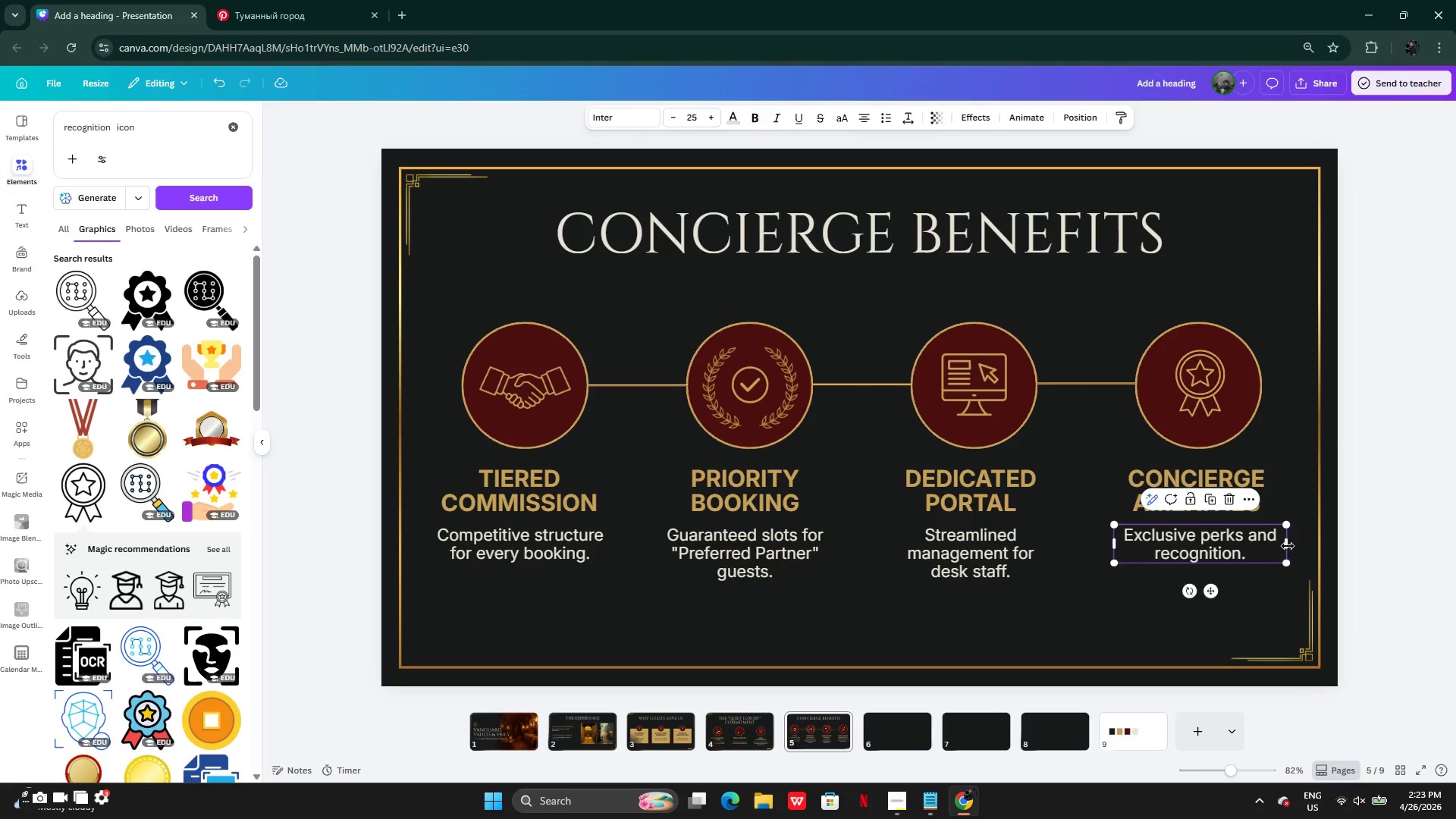 
left_click_drag(start_coordinate=[1288, 546], to_coordinate=[1284, 540])
 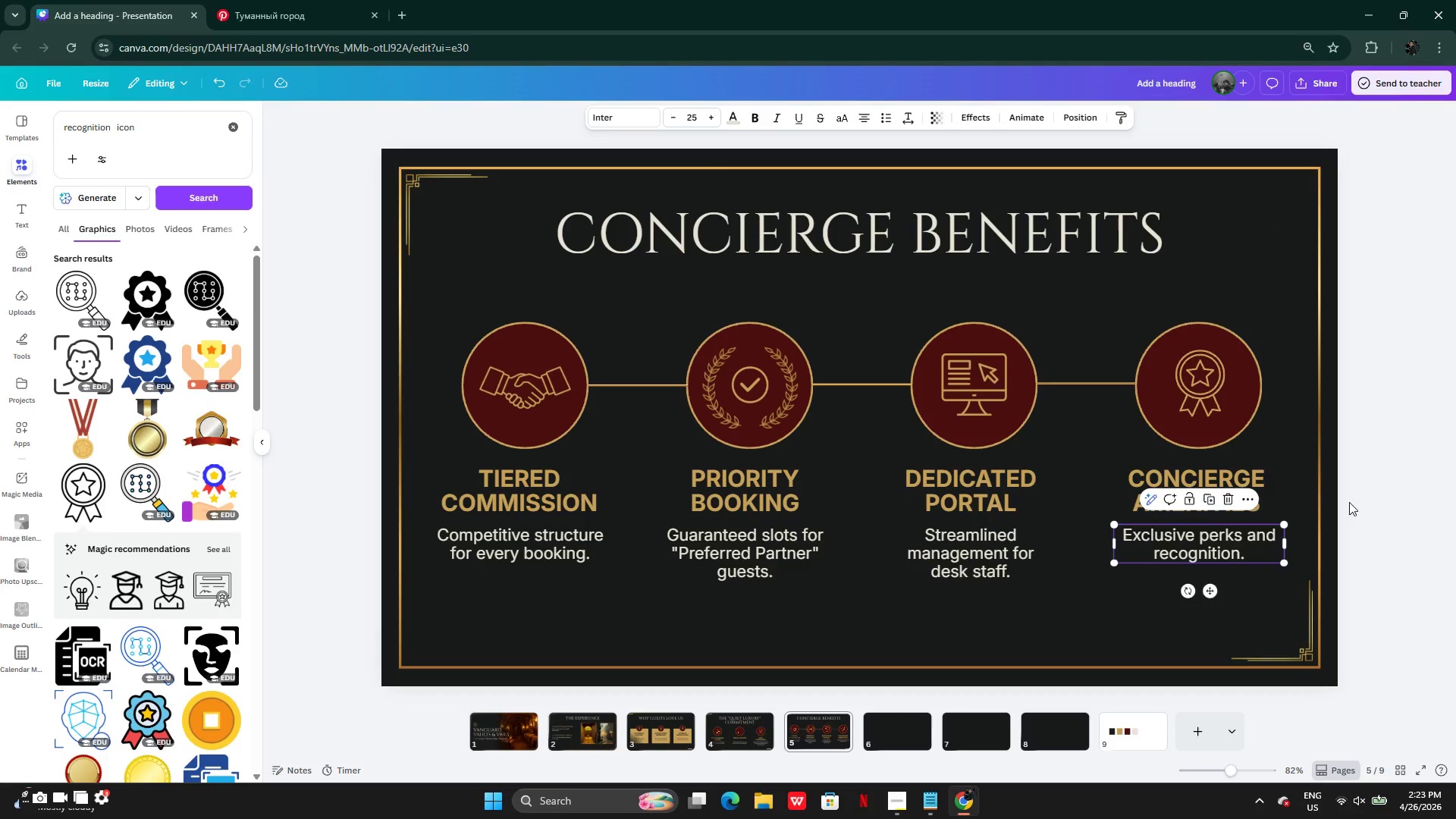 
left_click([1366, 496])
 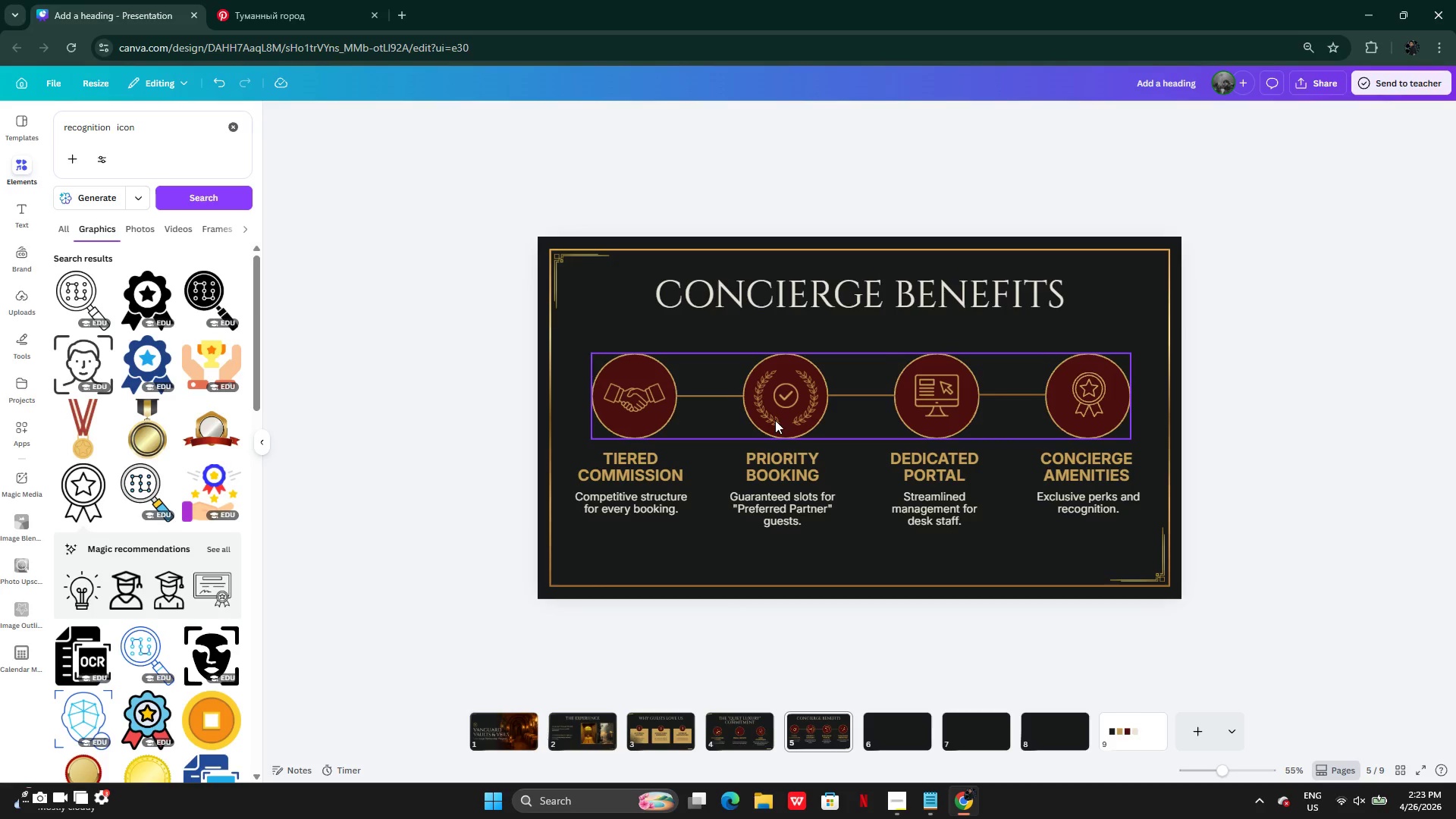 
wait(7.14)
 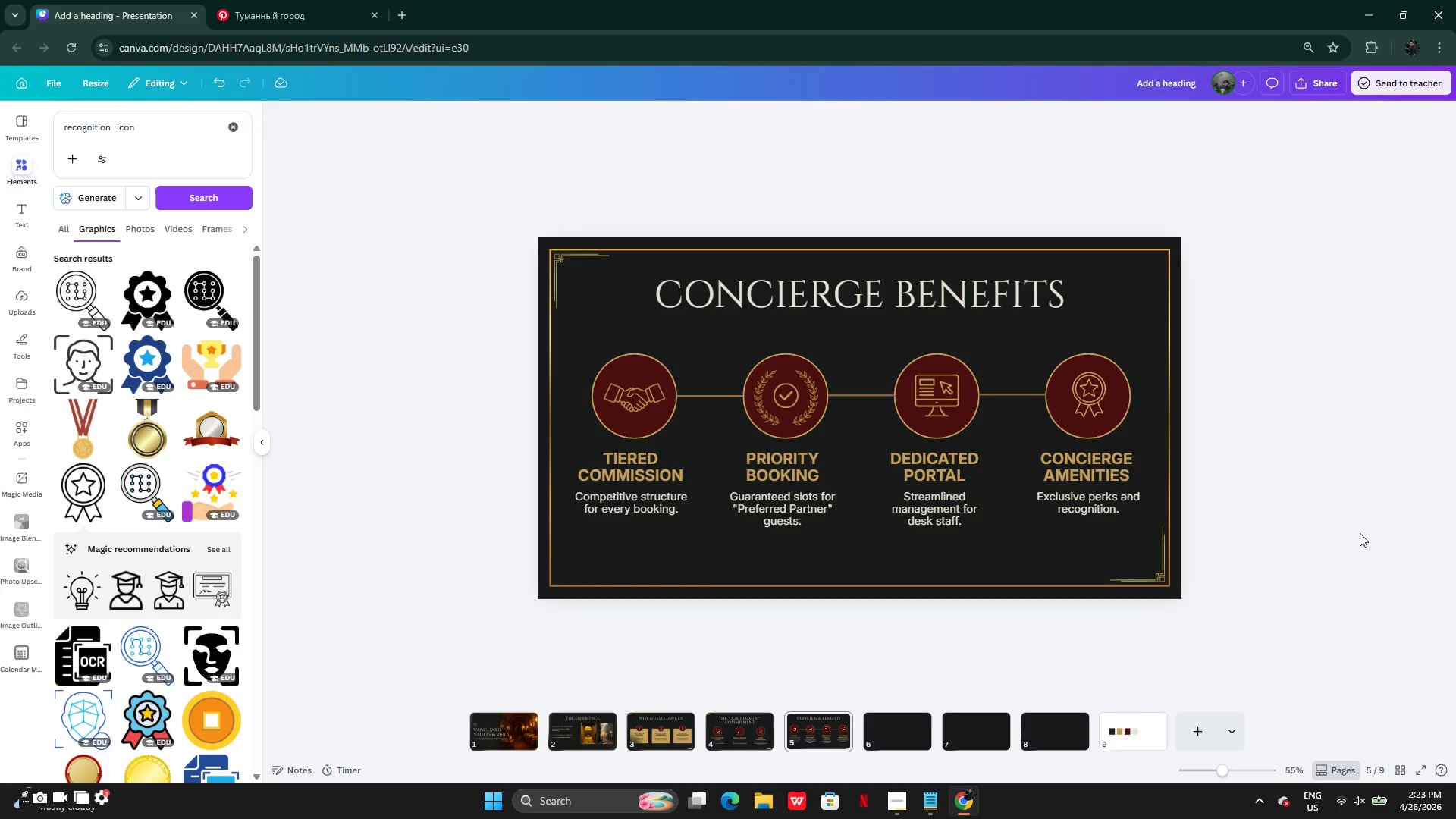 
left_click([854, 381])
 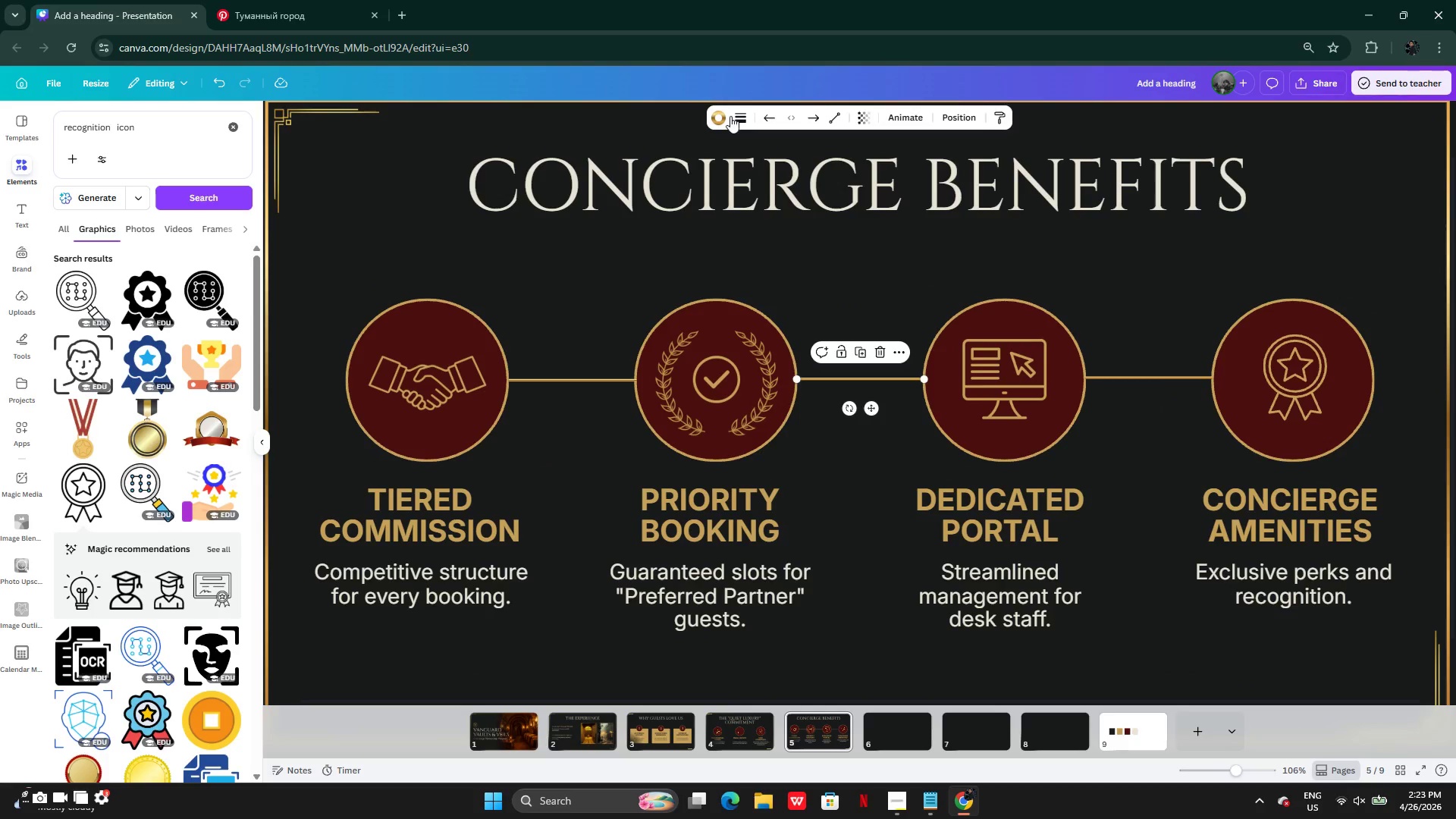 
left_click([740, 125])
 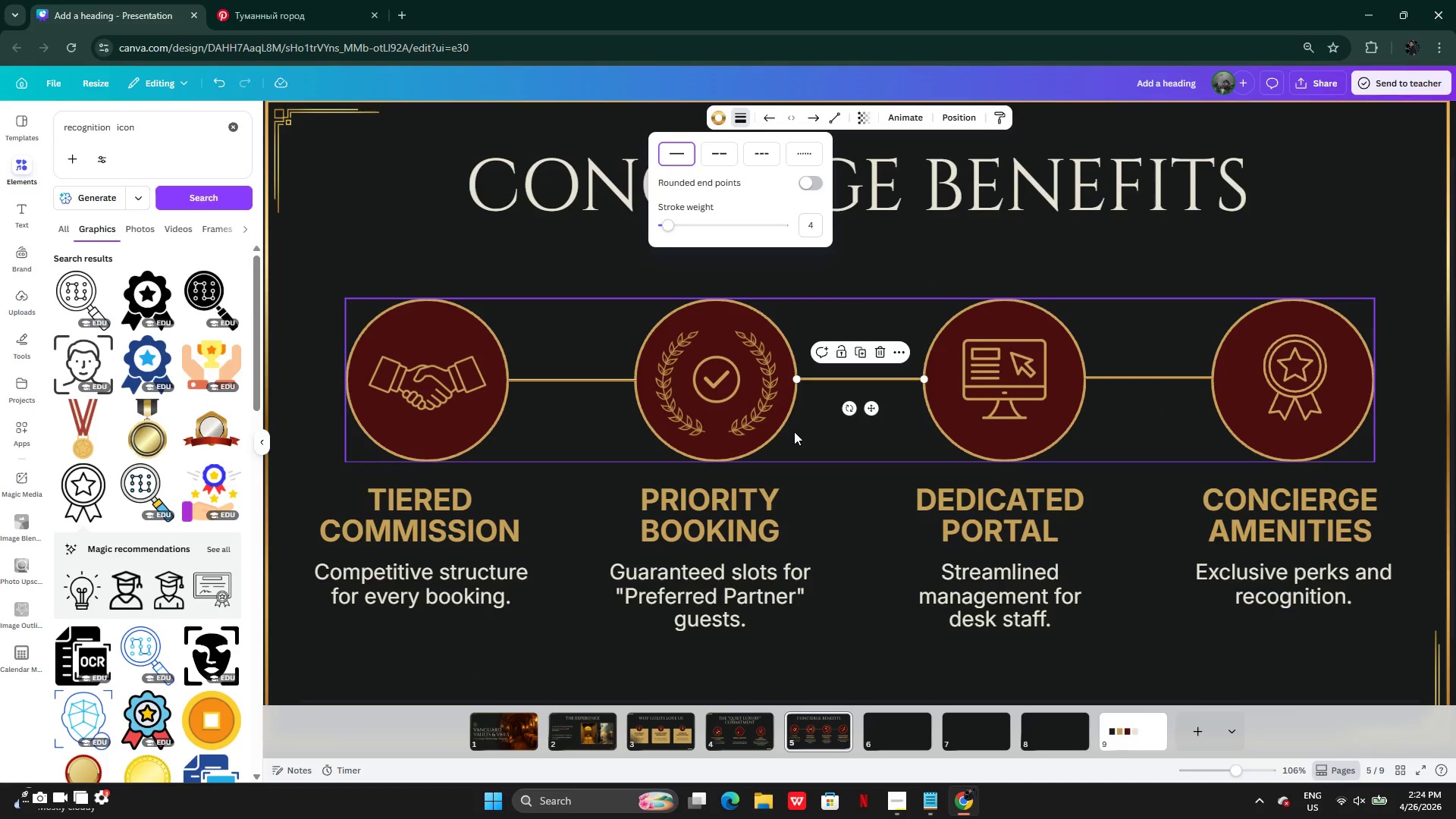 
left_click([785, 428])
 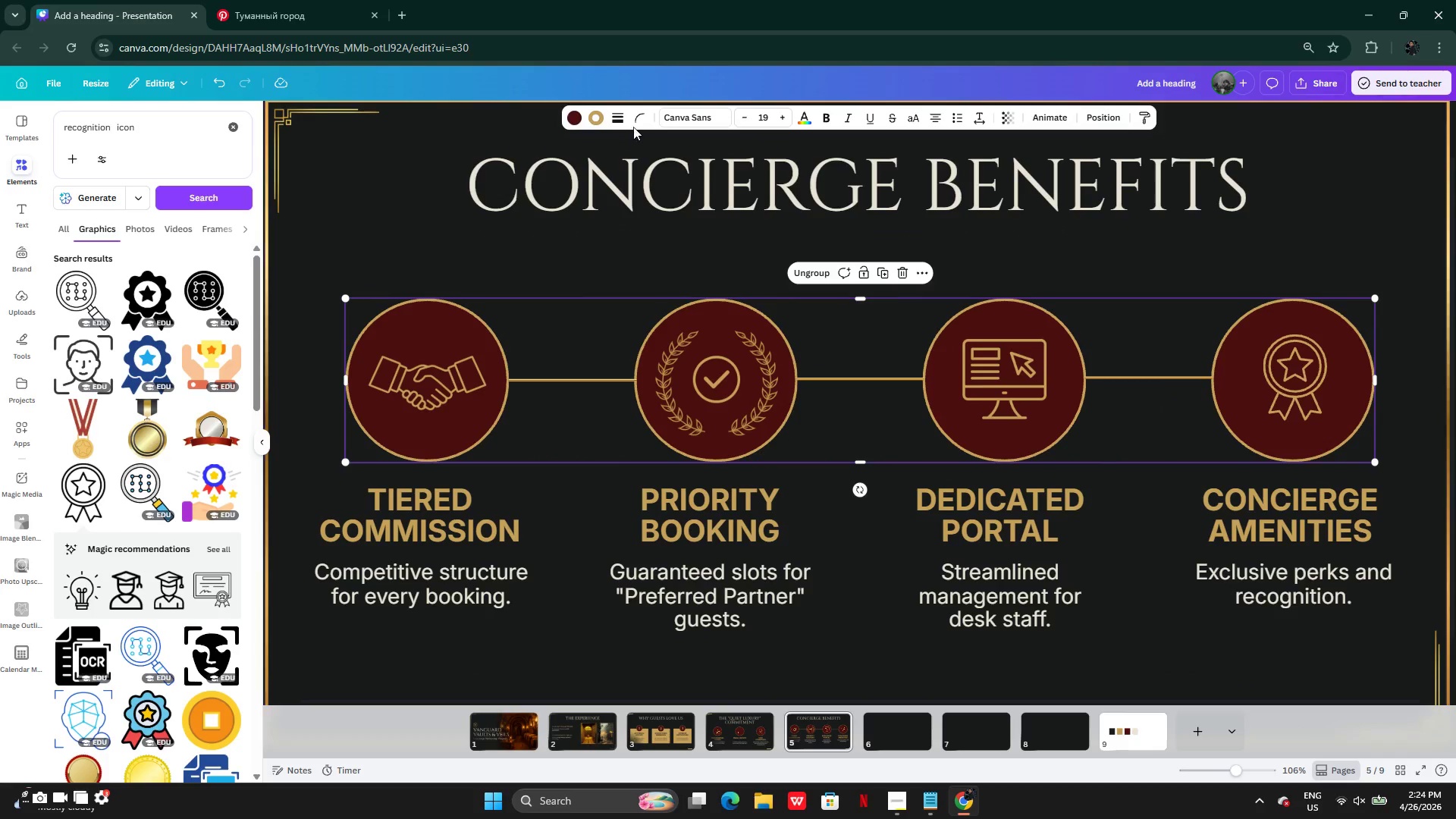 
left_click([625, 119])
 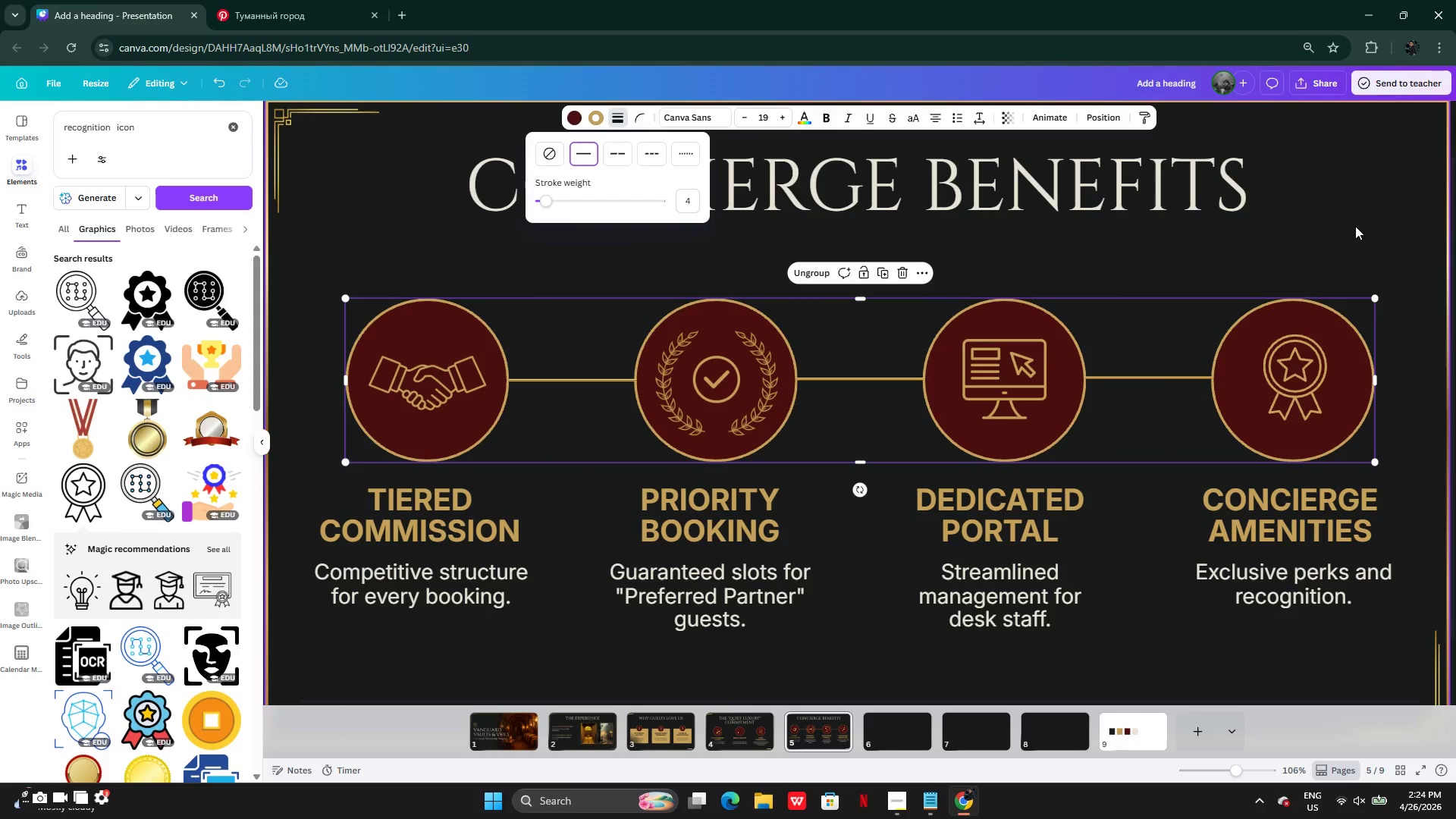 
double_click([1355, 226])
 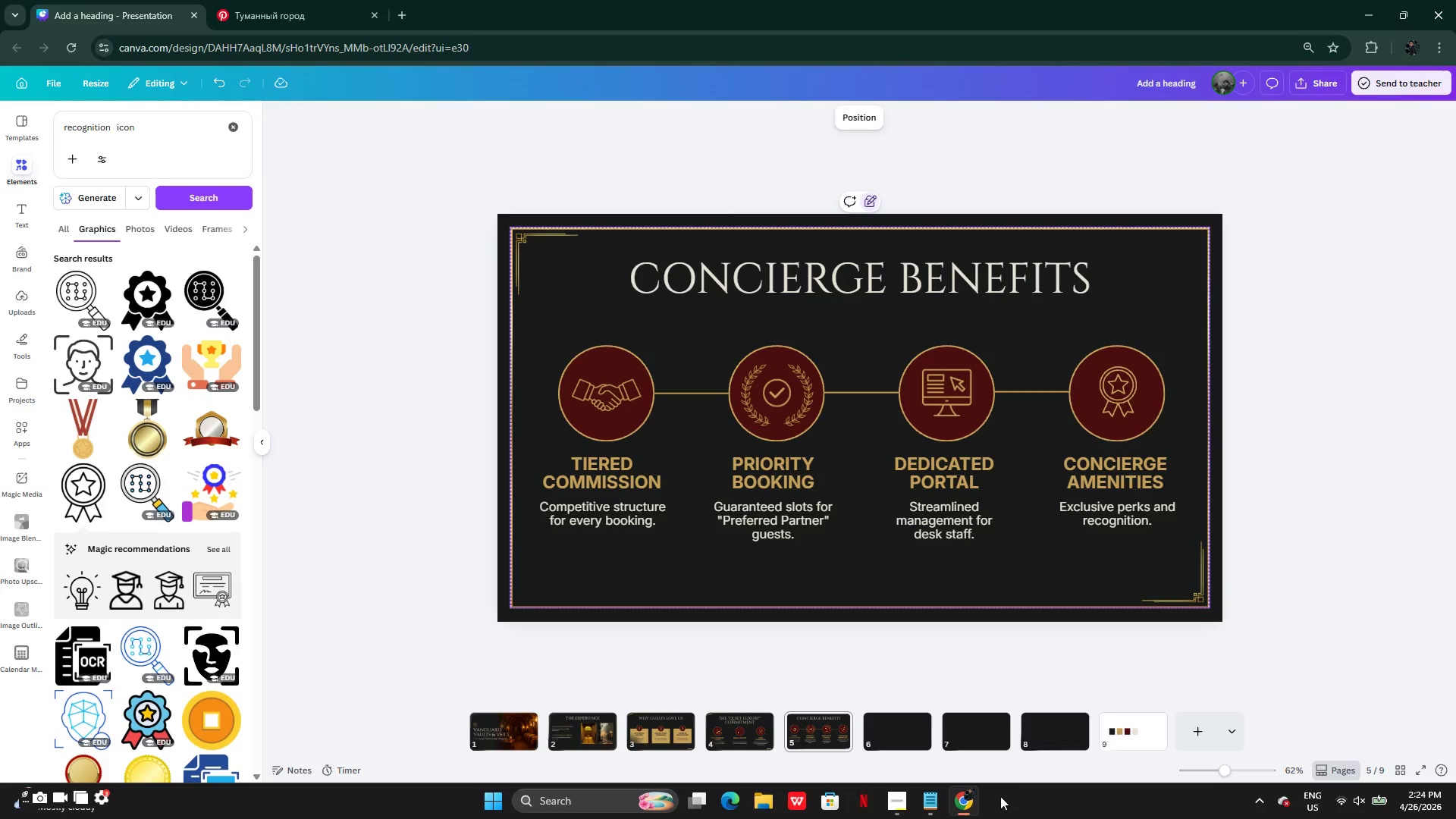 
left_click([903, 805])